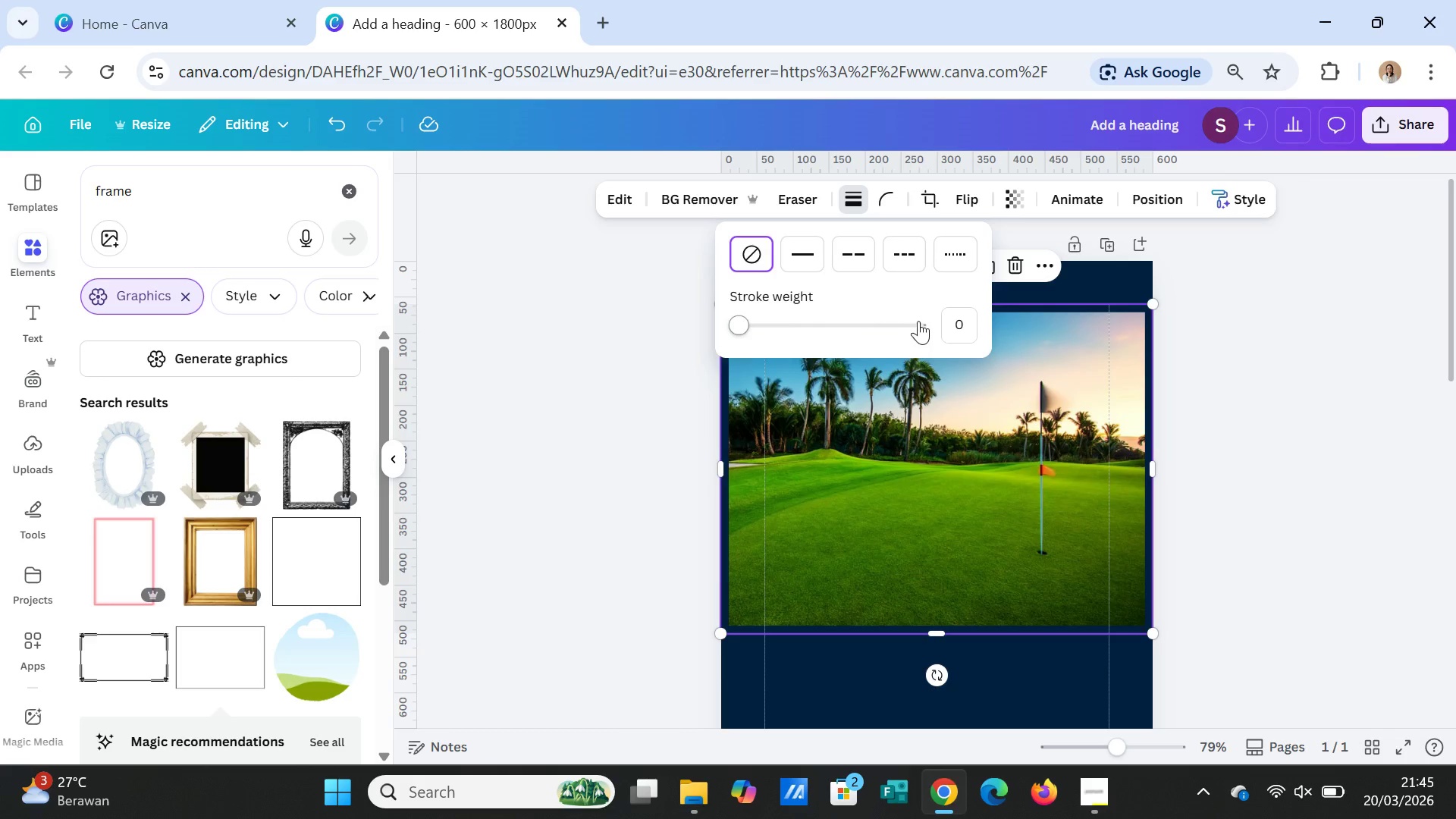 
left_click_drag(start_coordinate=[802, 249], to_coordinate=[805, 253])
 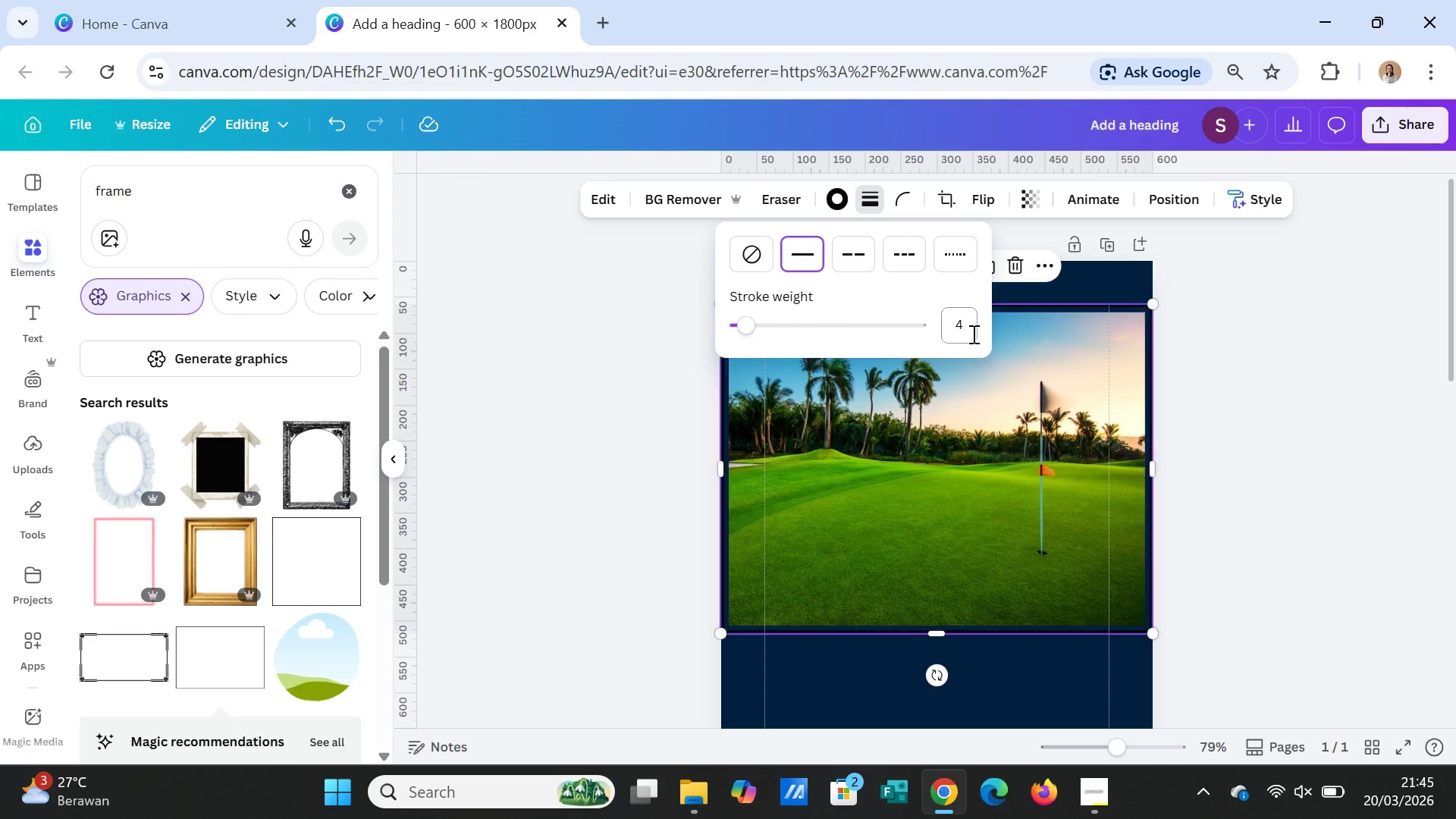 
left_click([968, 330])
 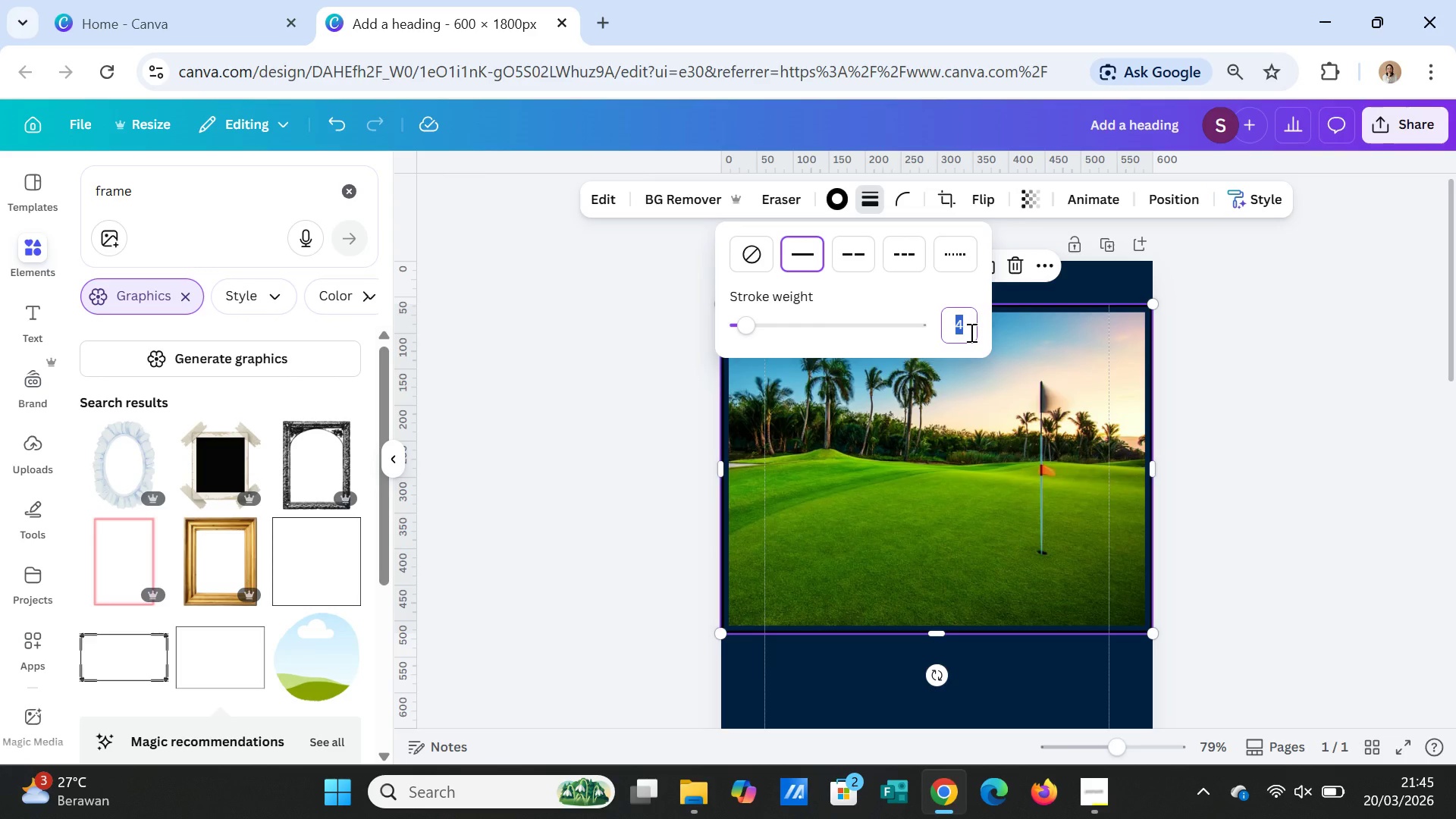 
key(1)
 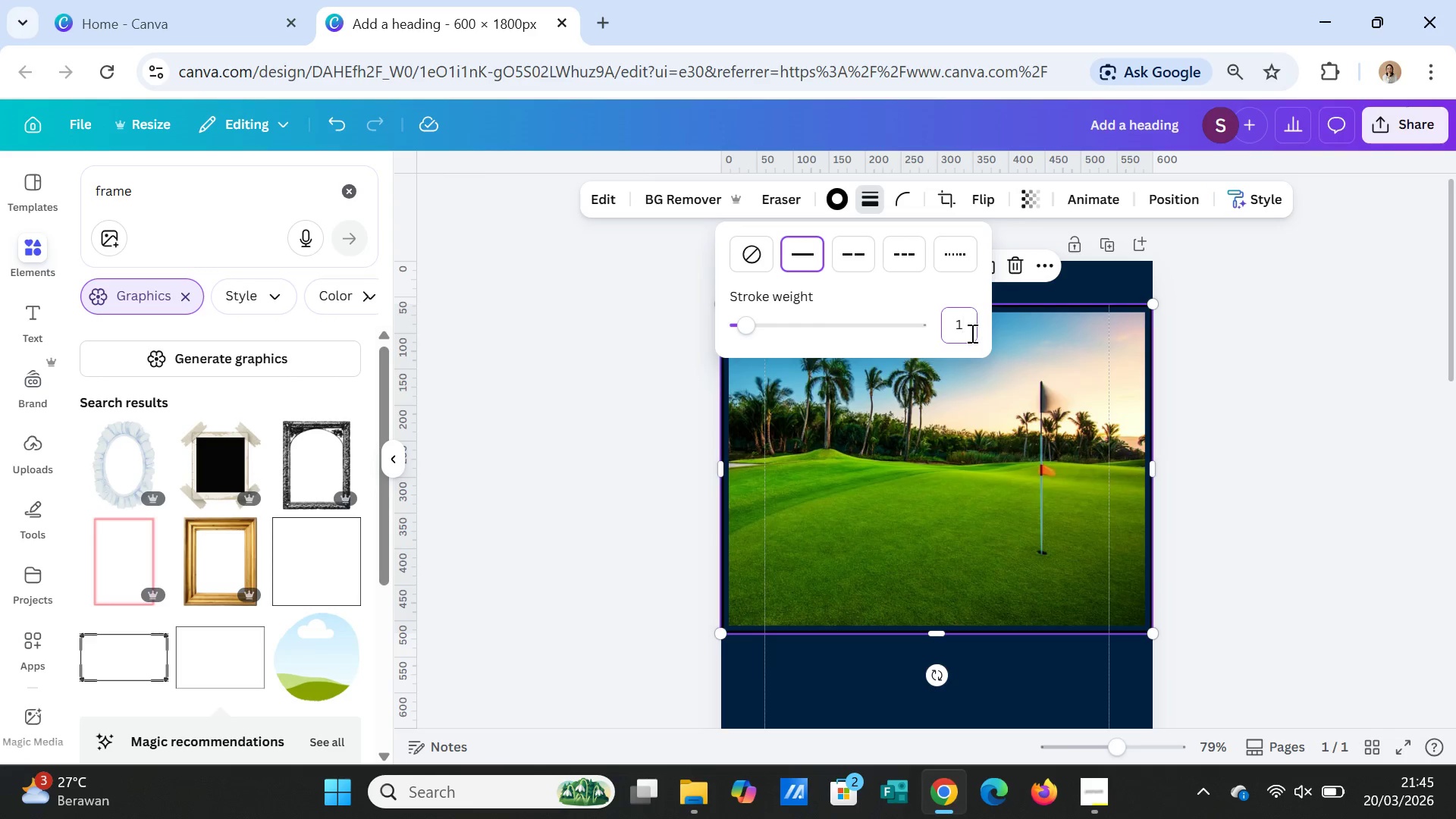 
key(Enter)
 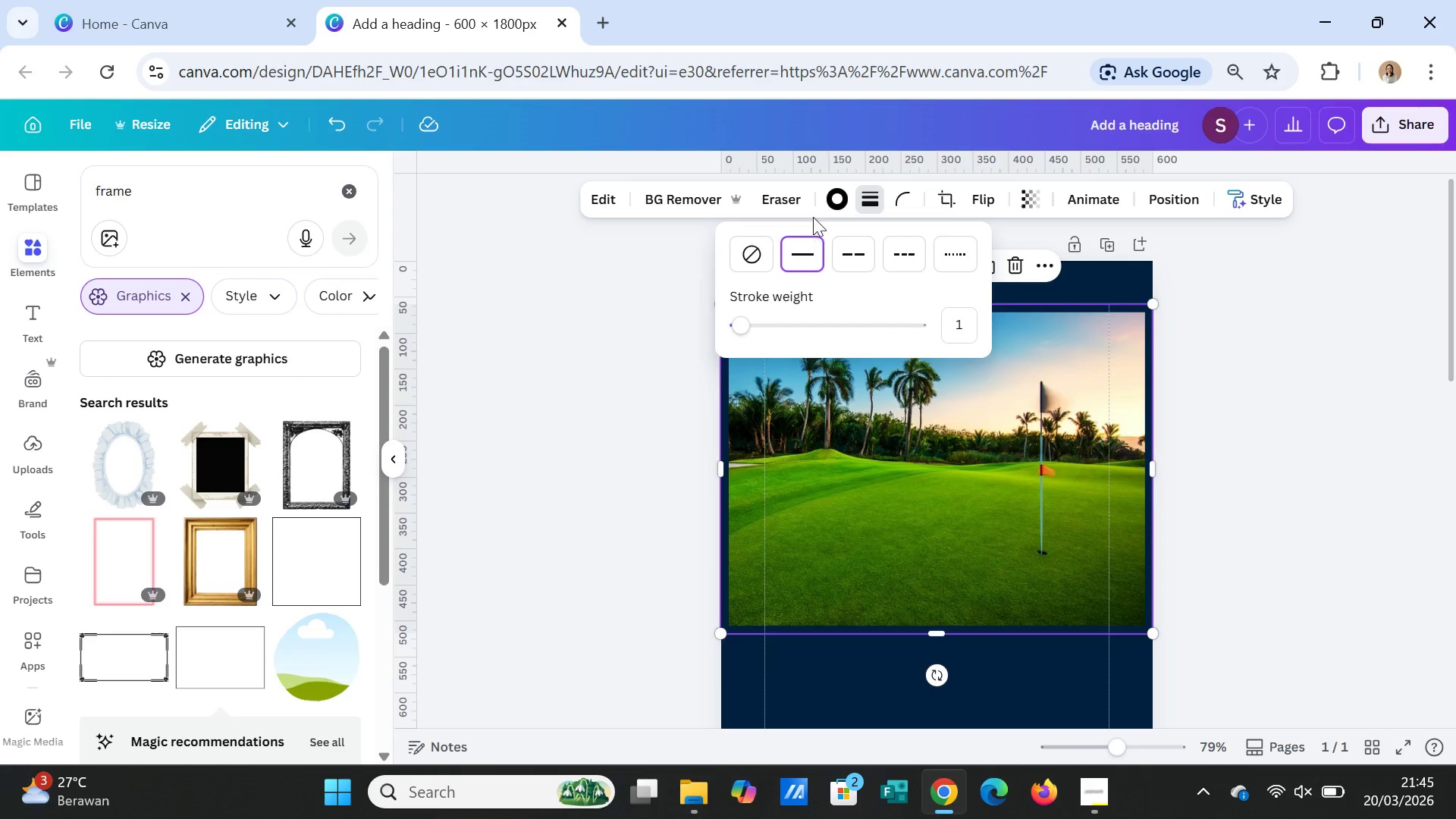 
left_click([839, 200])
 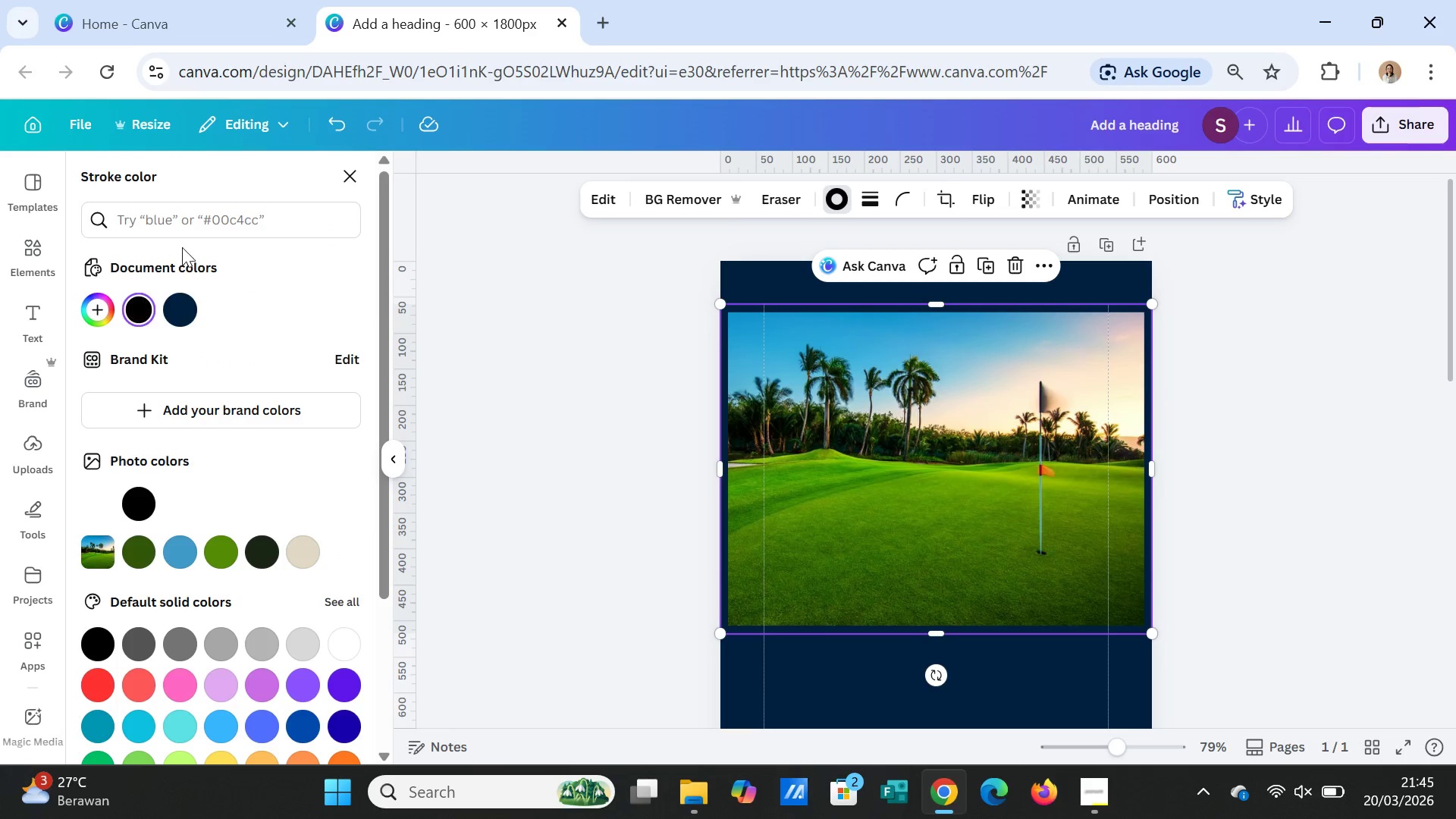 
double_click([198, 221])
 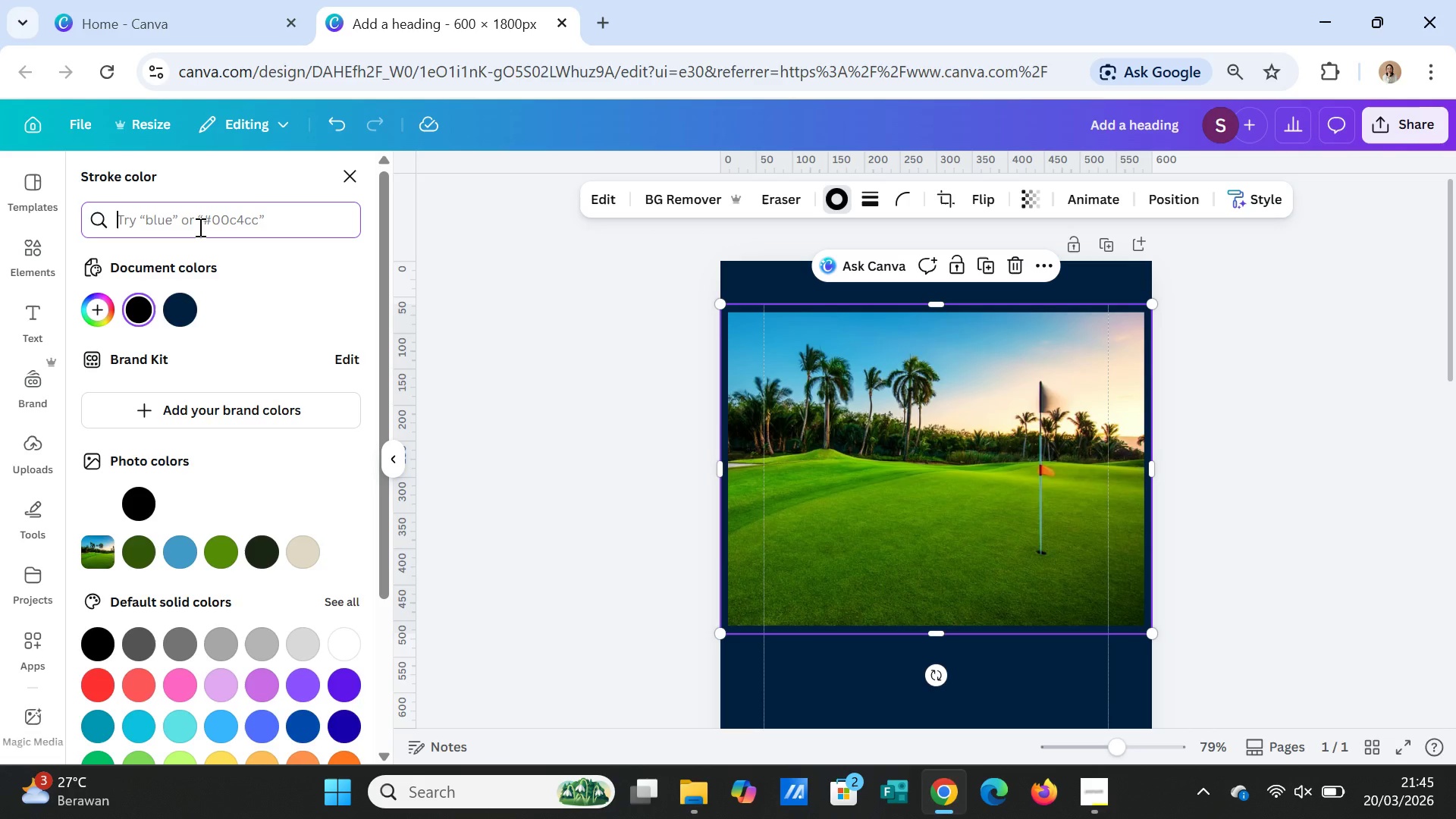 
type(ffff)
 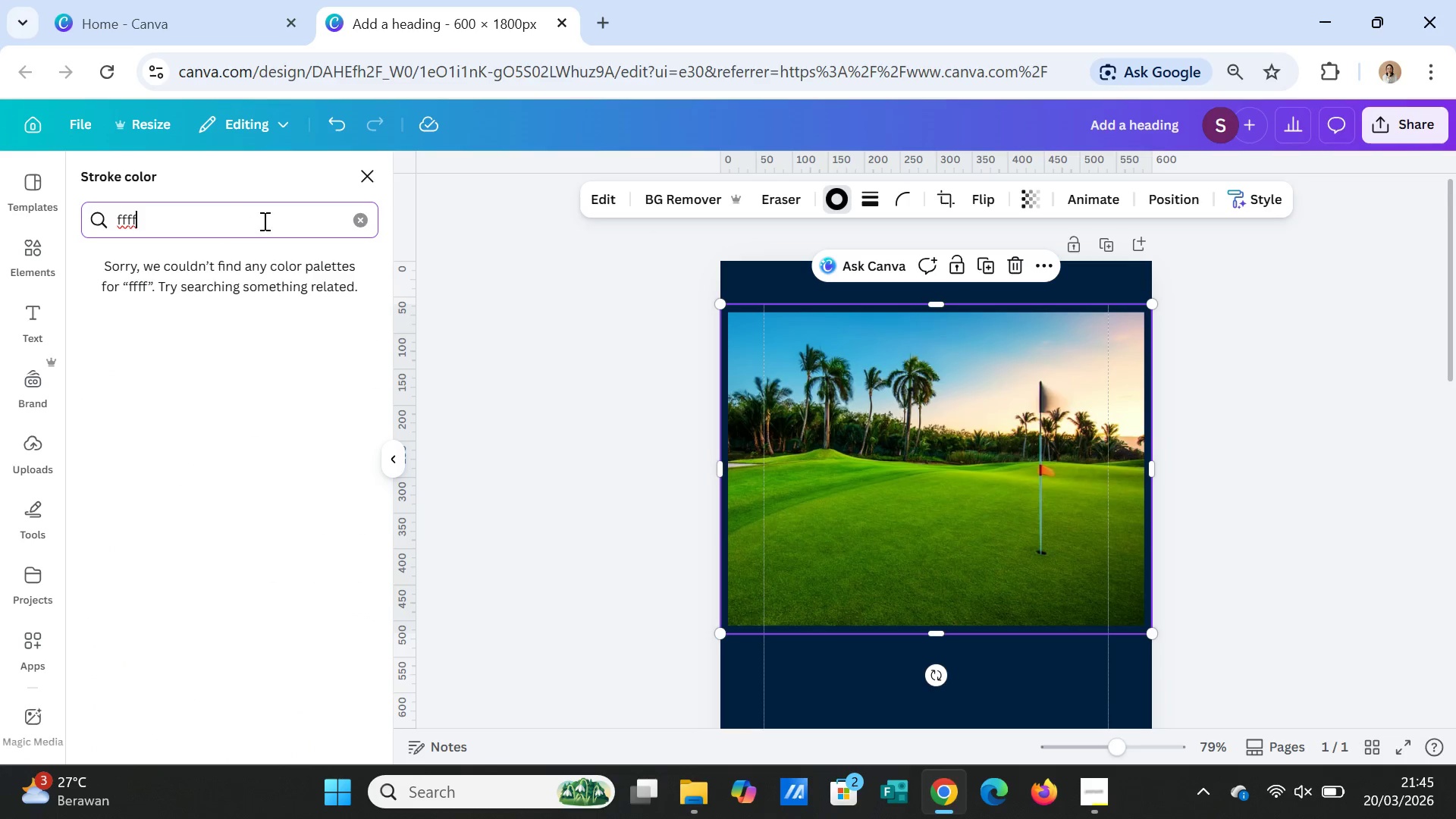 
wait(6.05)
 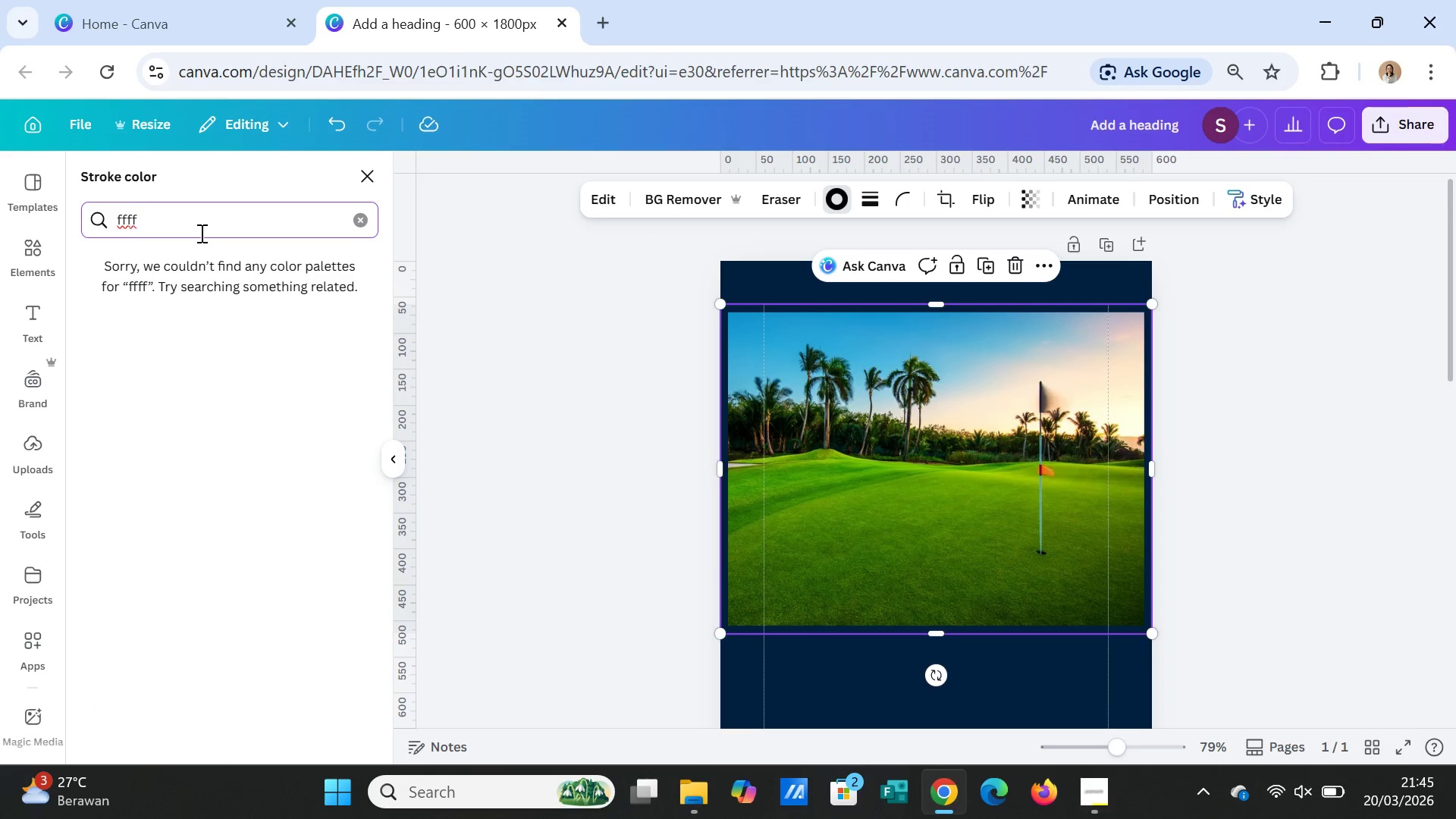 
left_click([366, 215])
 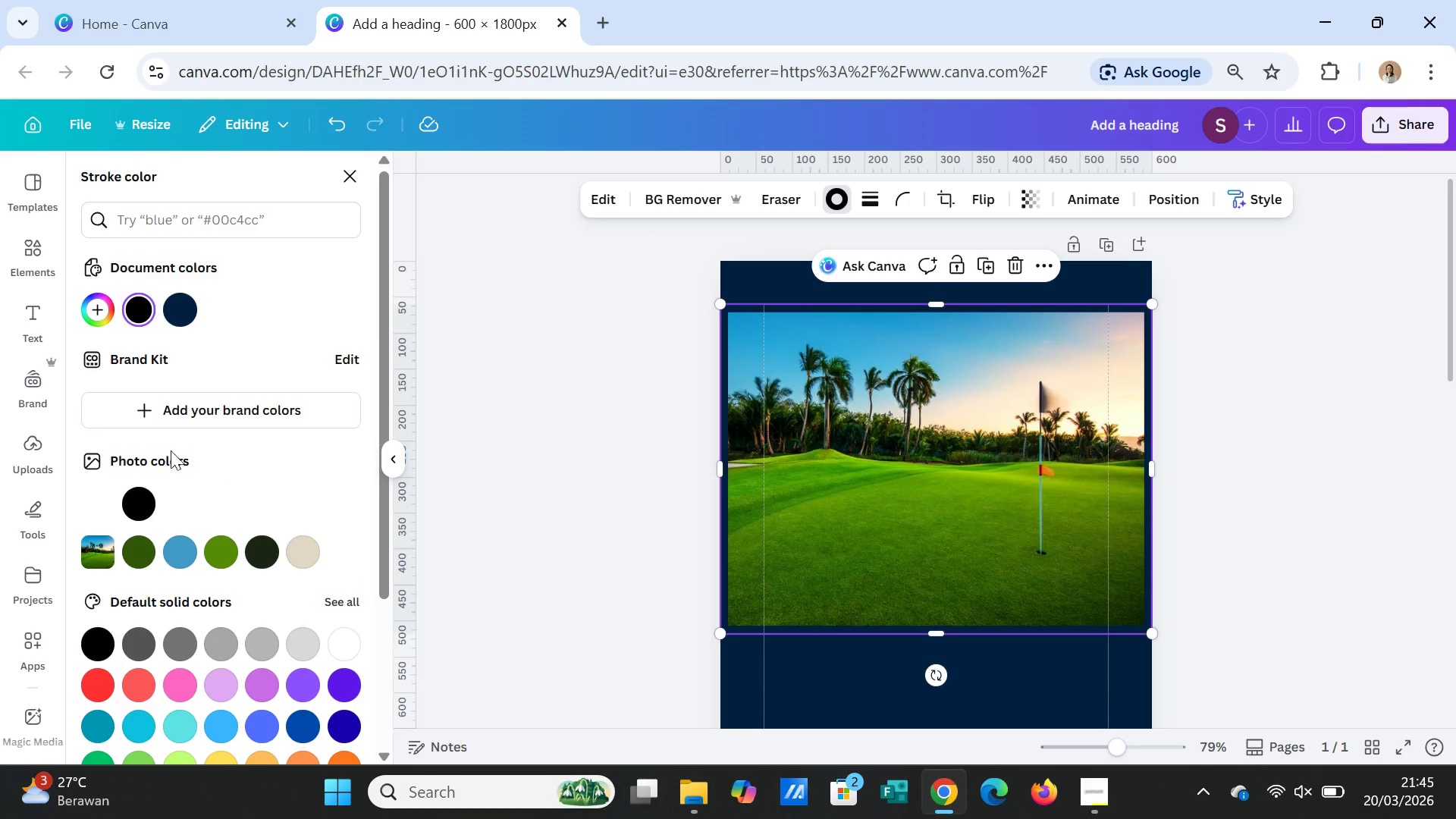 
mouse_move([314, 547])
 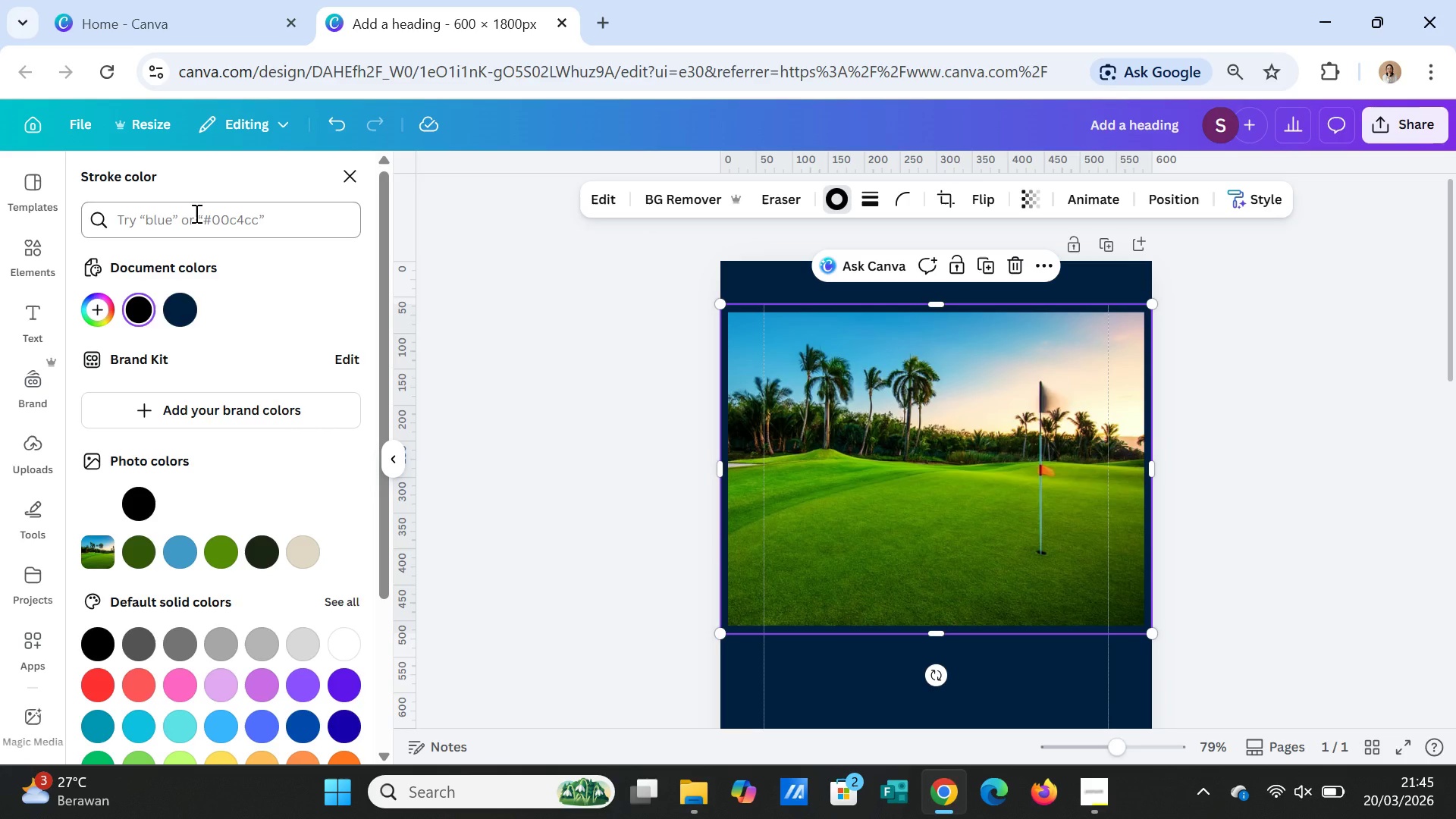 
left_click([195, 213])
 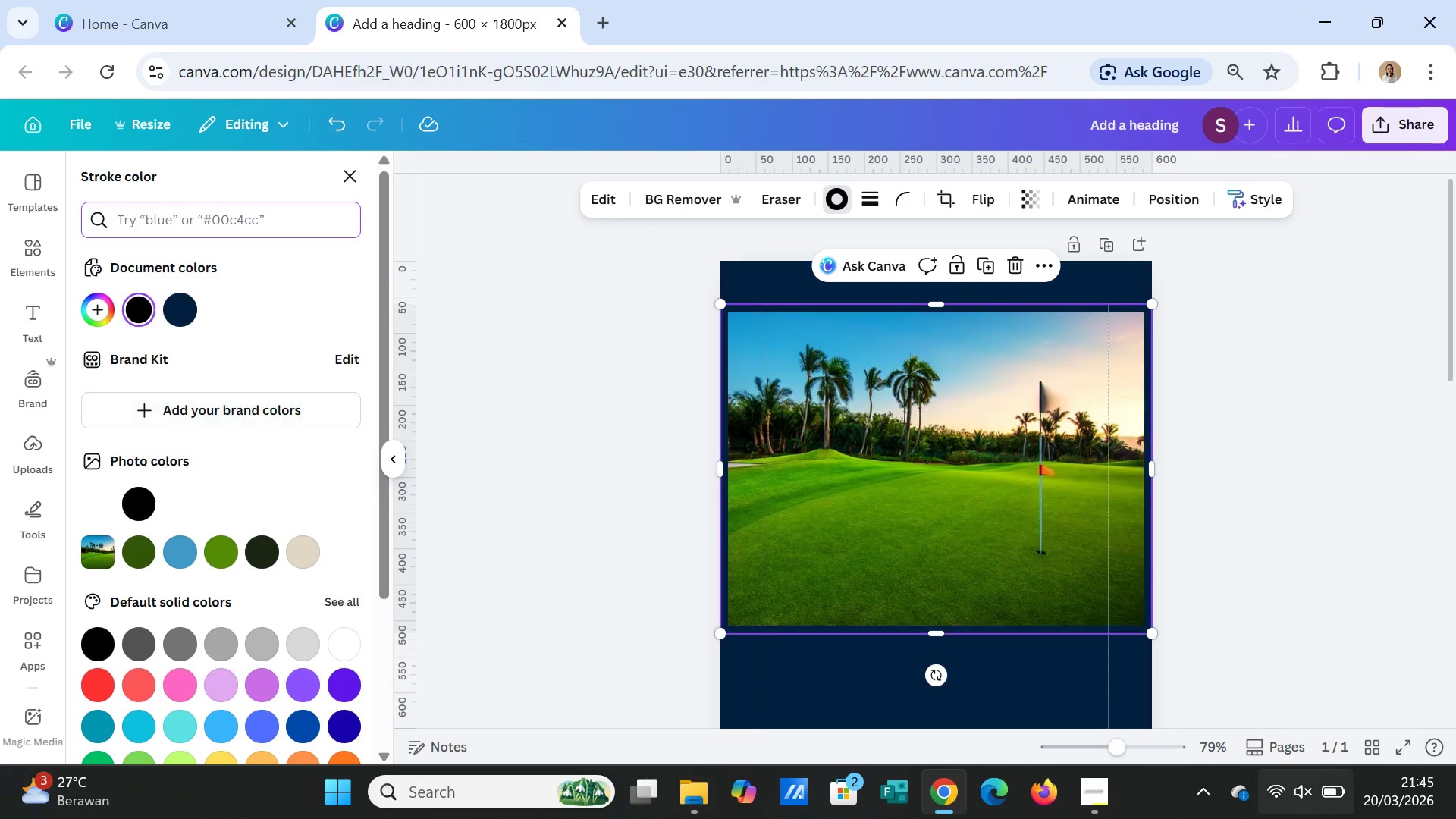 
left_click([1093, 794])